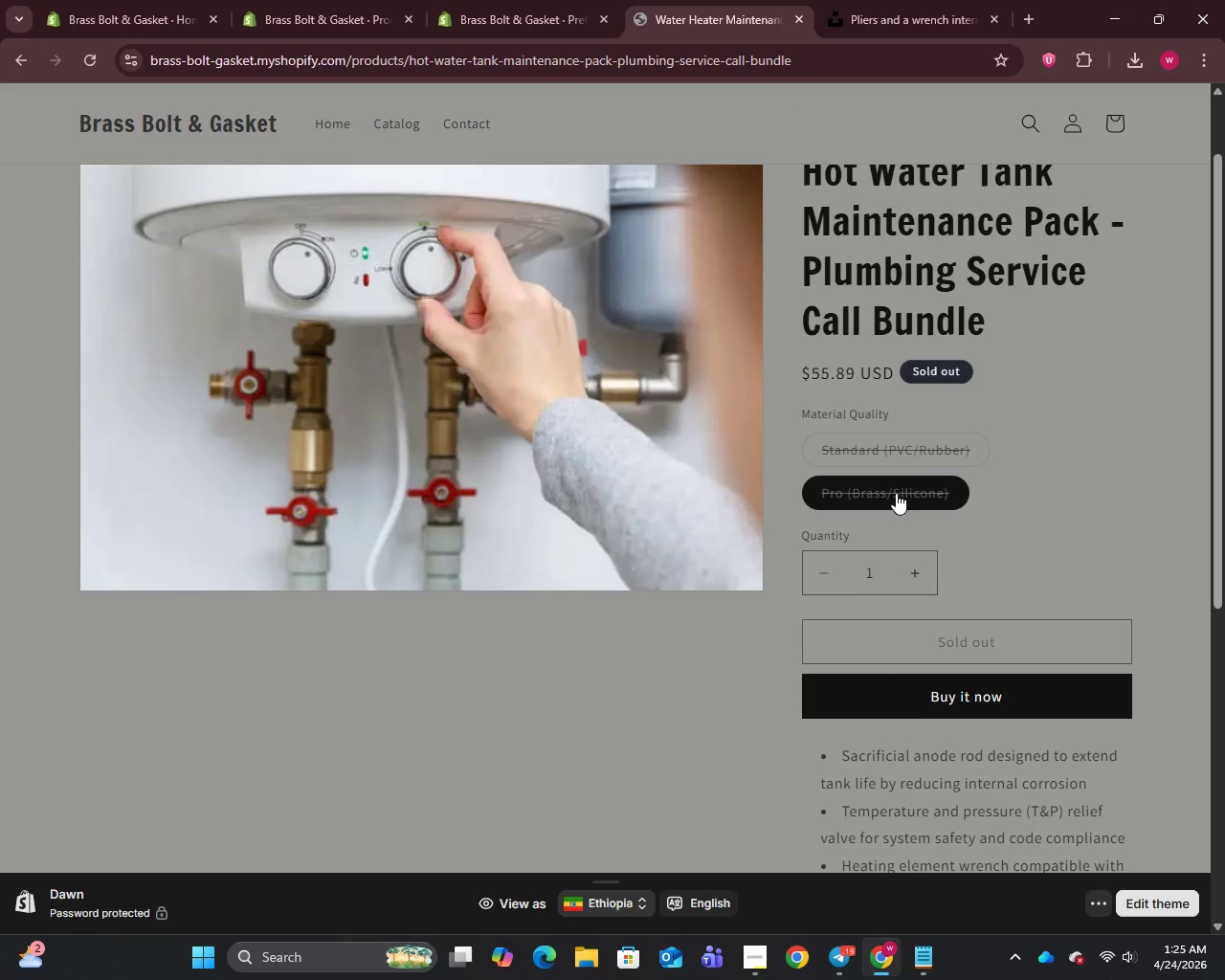 
scroll: coordinate [896, 493], scroll_direction: down, amount: 6.0
 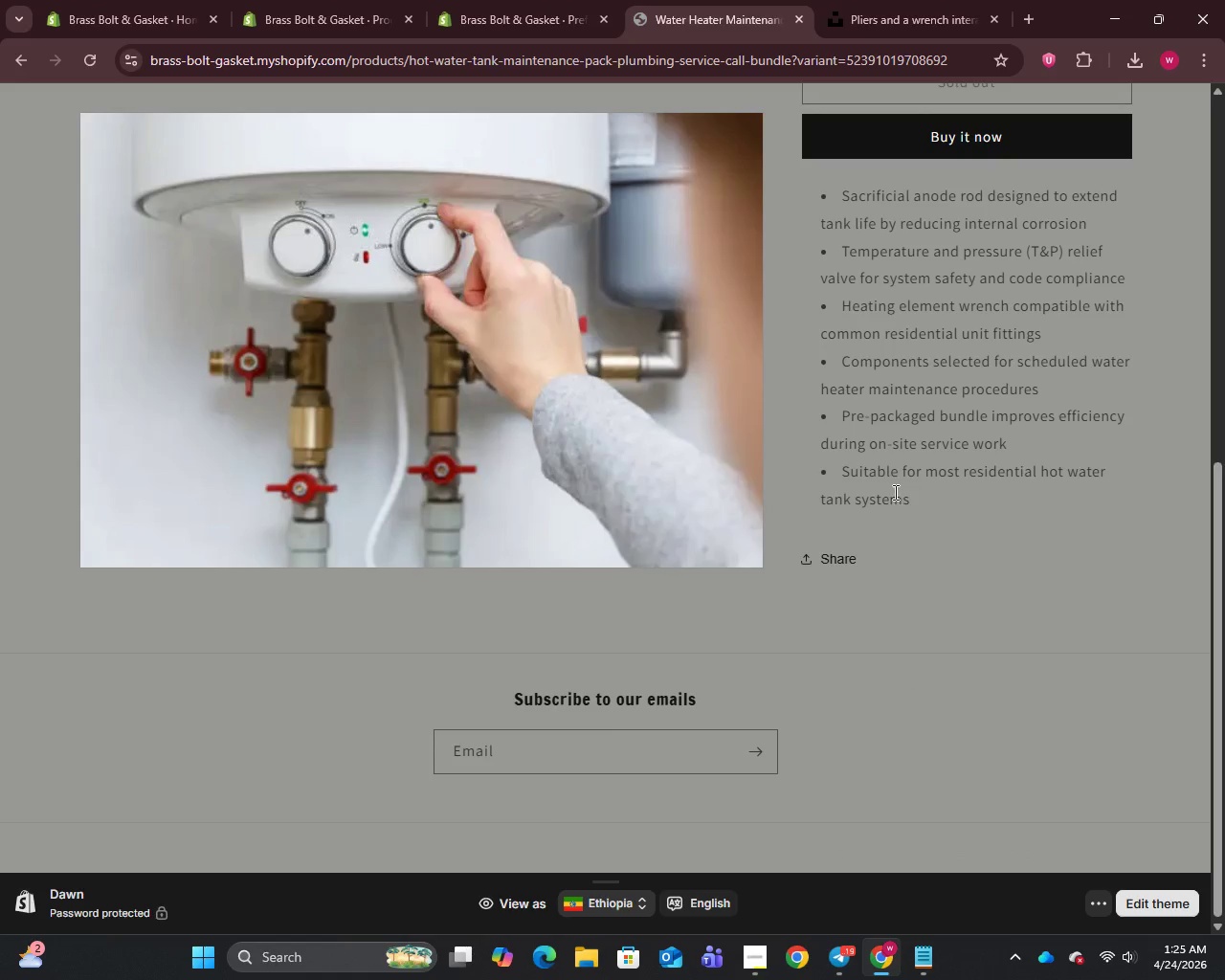 
scroll: coordinate [892, 486], scroll_direction: up, amount: 8.0
 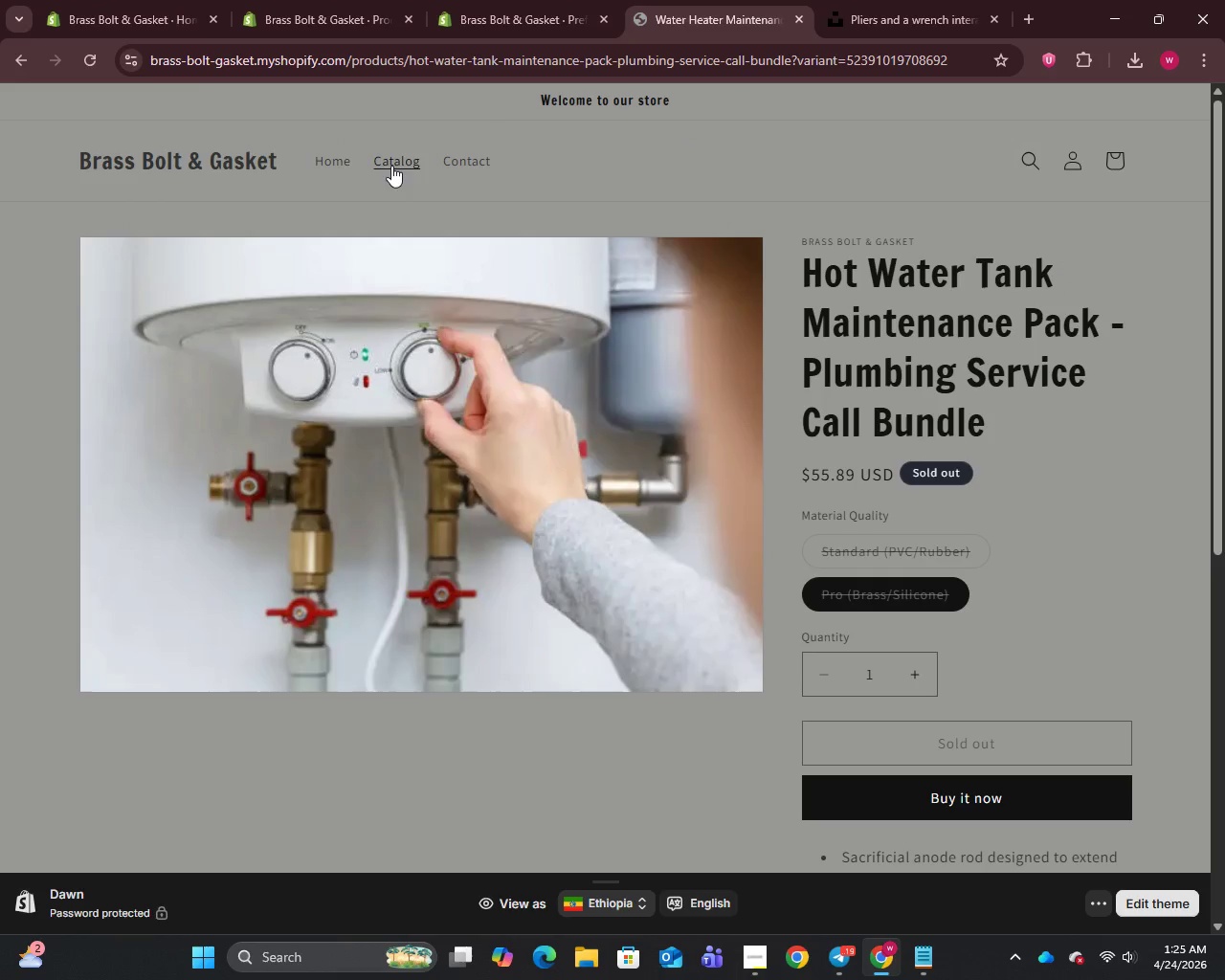 
left_click([391, 165])
 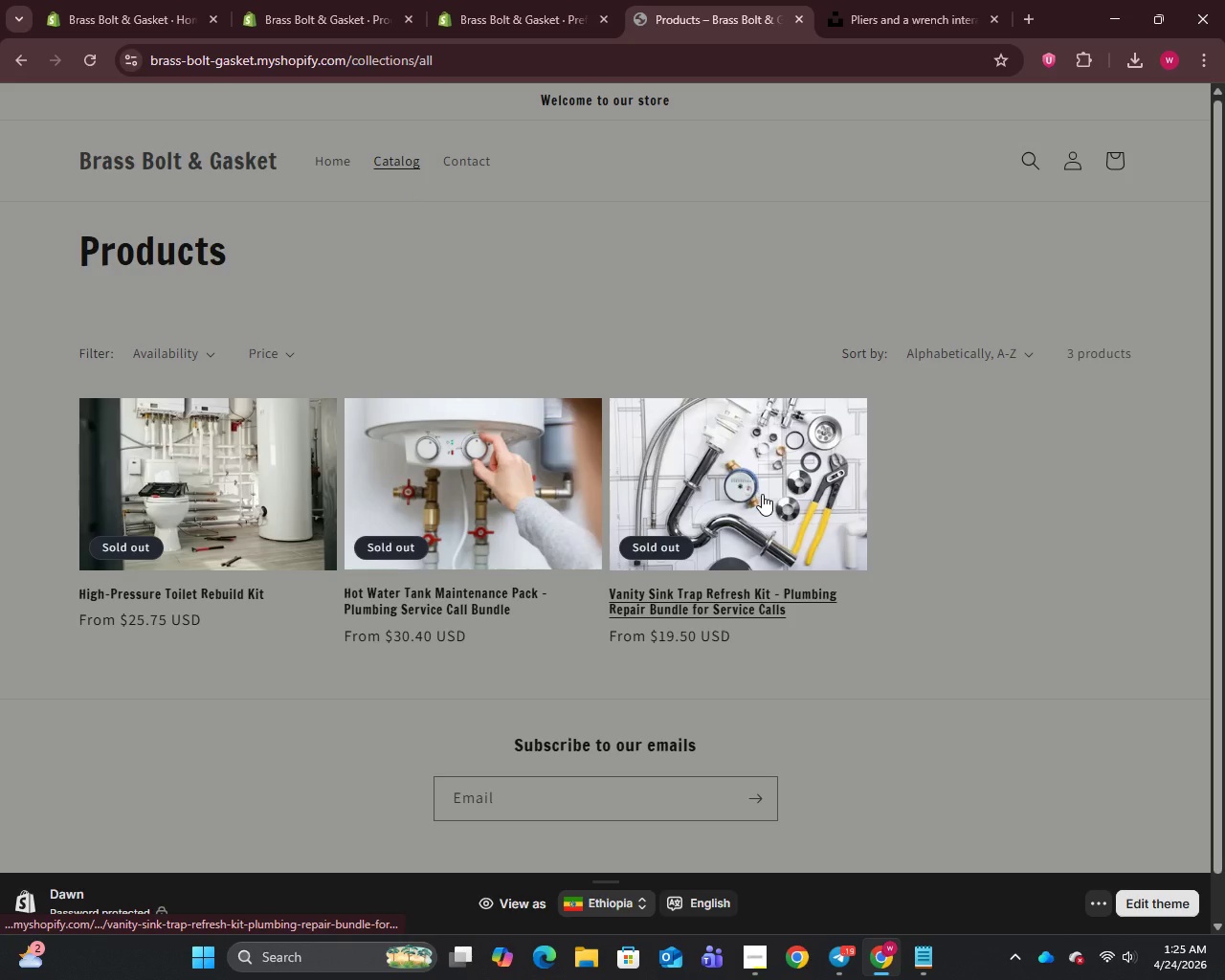 
left_click([762, 494])
 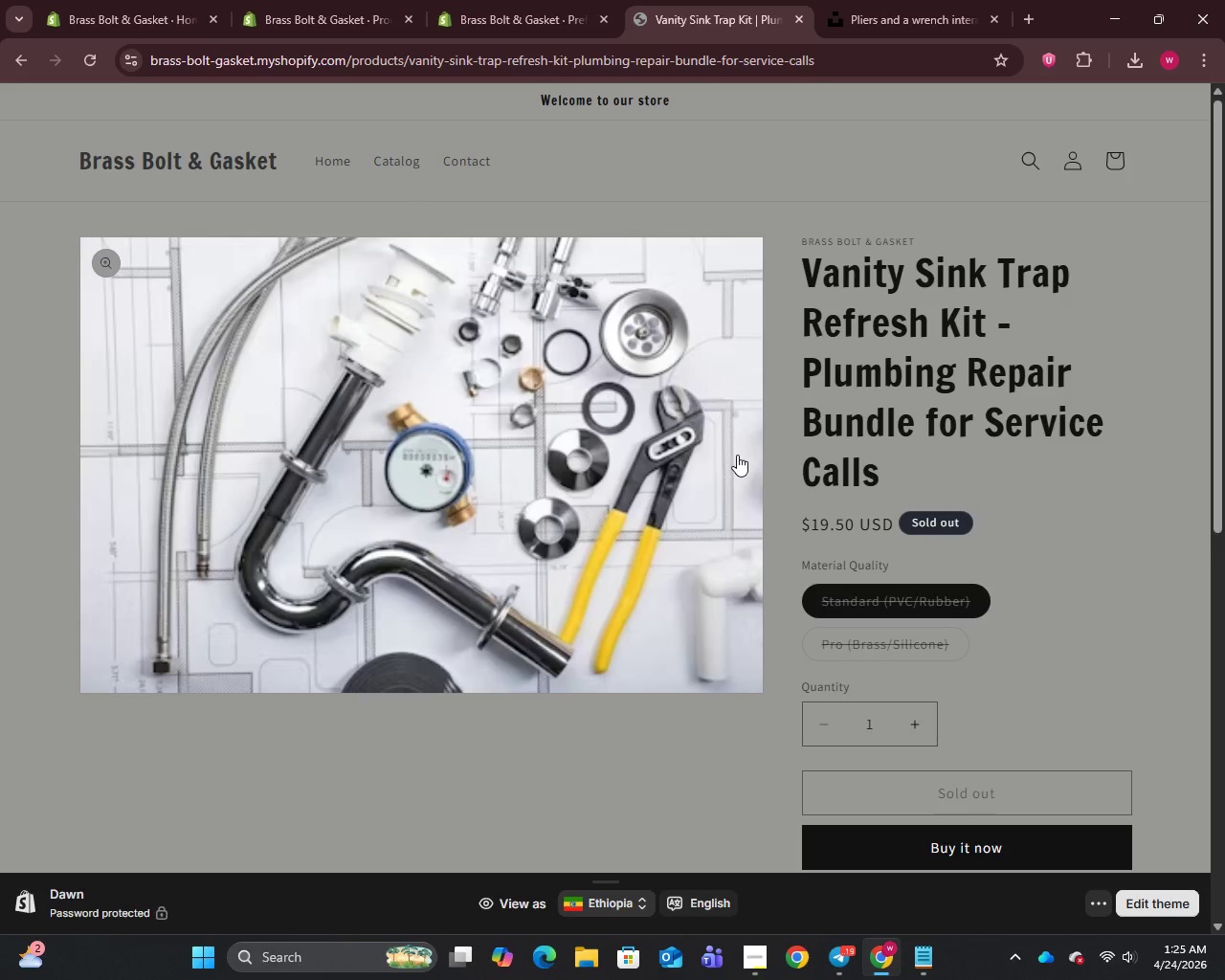 
scroll: coordinate [736, 453], scroll_direction: down, amount: 1.0
 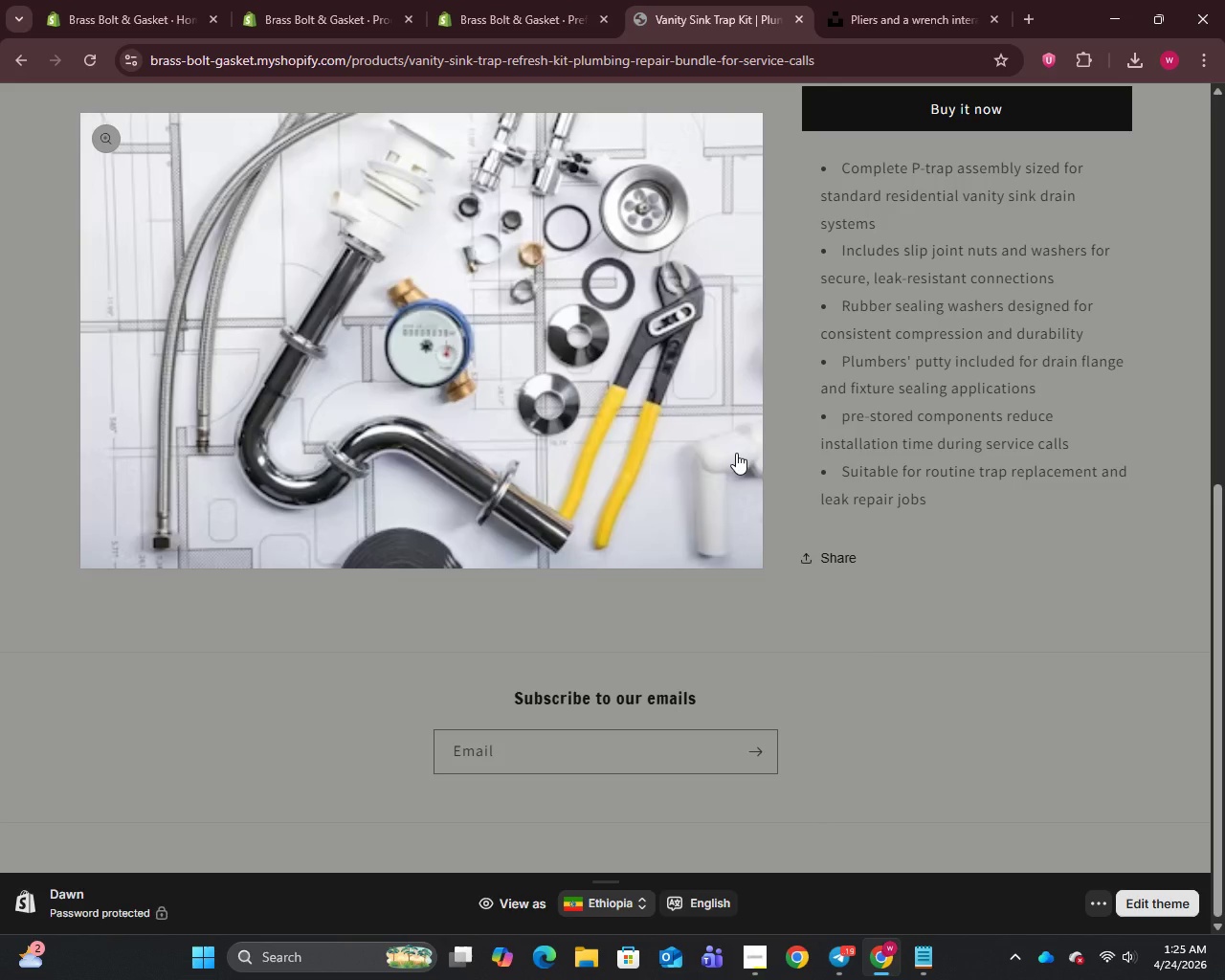 
scroll: coordinate [736, 453], scroll_direction: up, amount: 6.0
 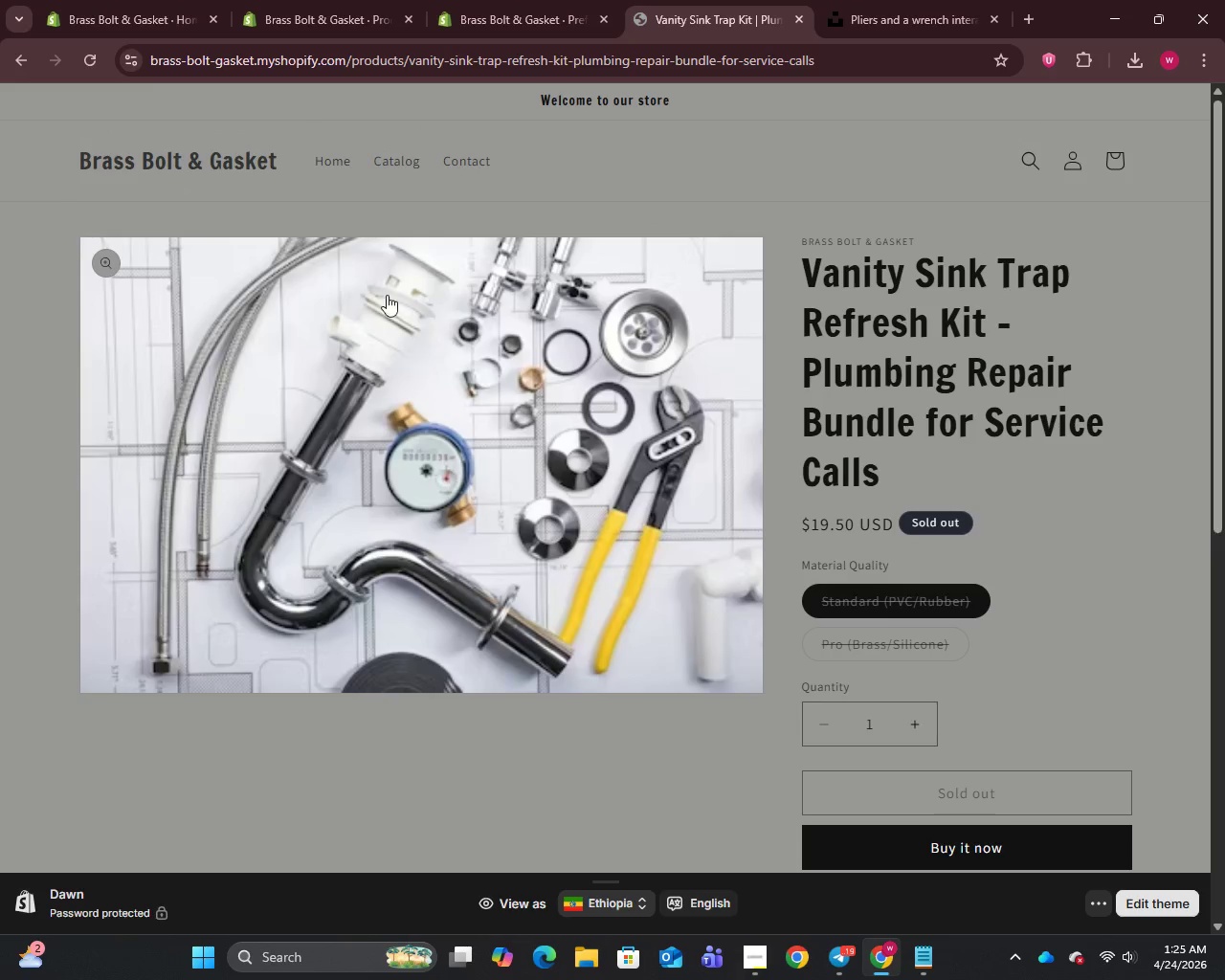 
left_click([336, 160])
 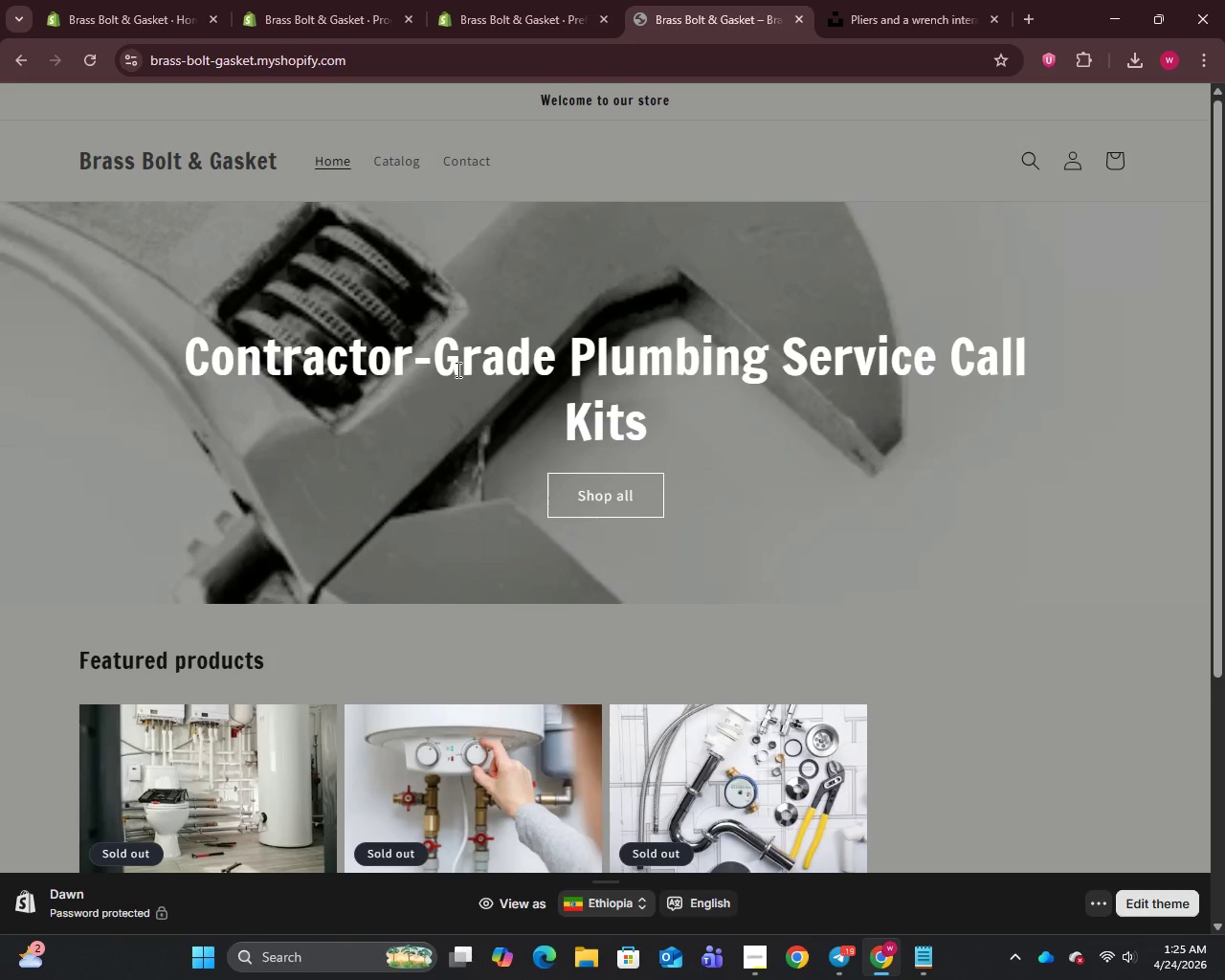 
scroll: coordinate [488, 423], scroll_direction: down, amount: 6.0
 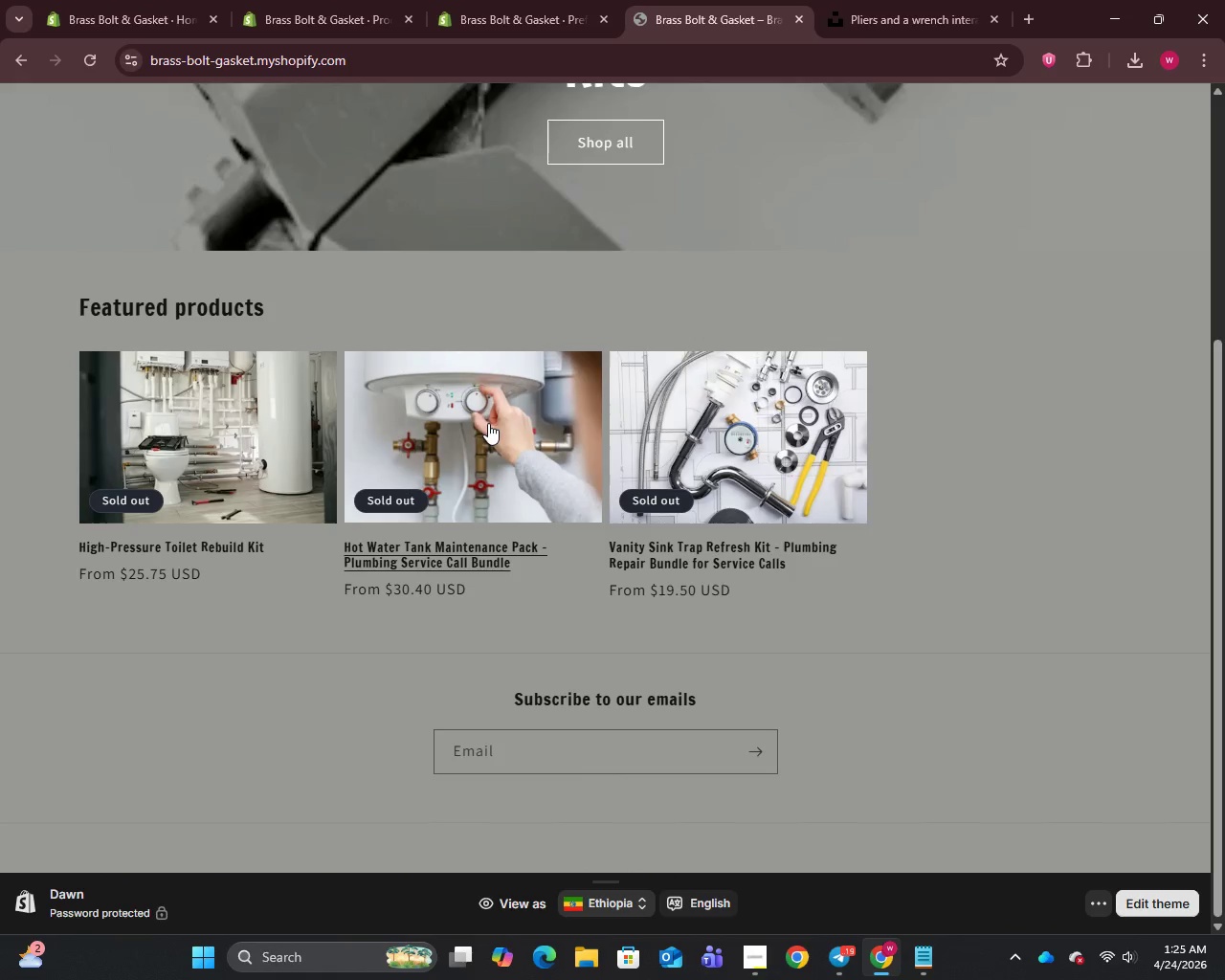 
scroll: coordinate [488, 423], scroll_direction: up, amount: 5.0
 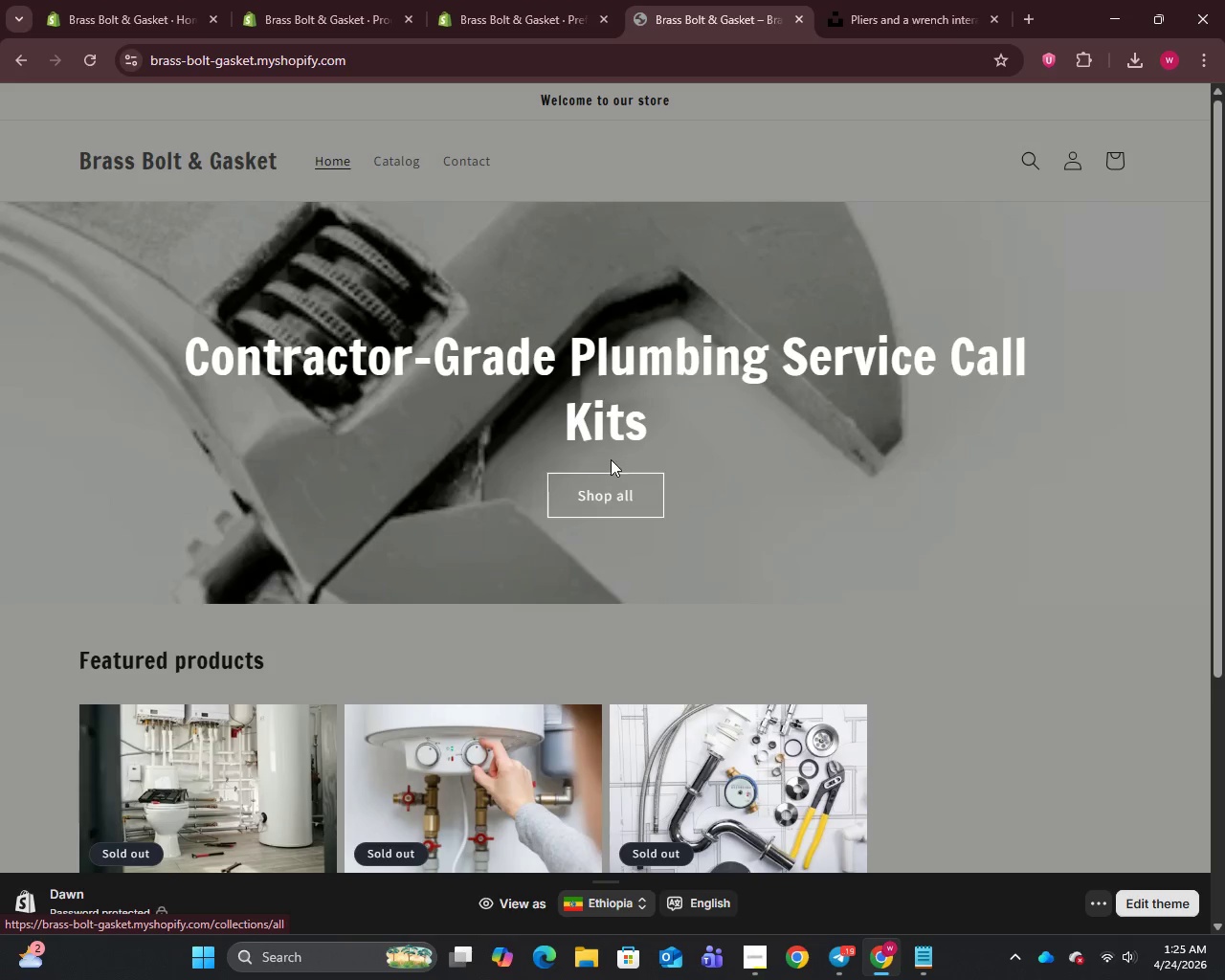 
left_click([600, 496])
 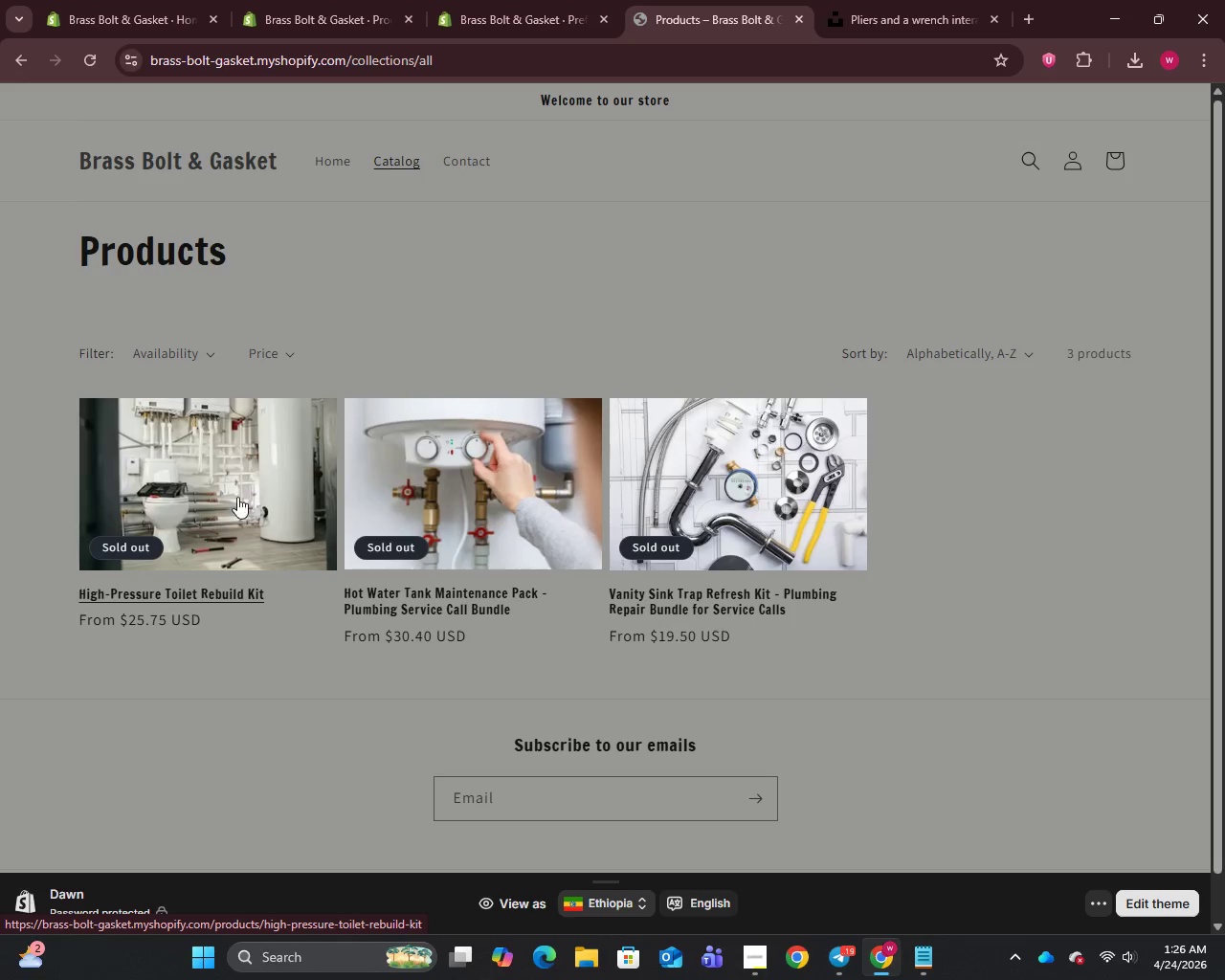 
wait(21.66)
 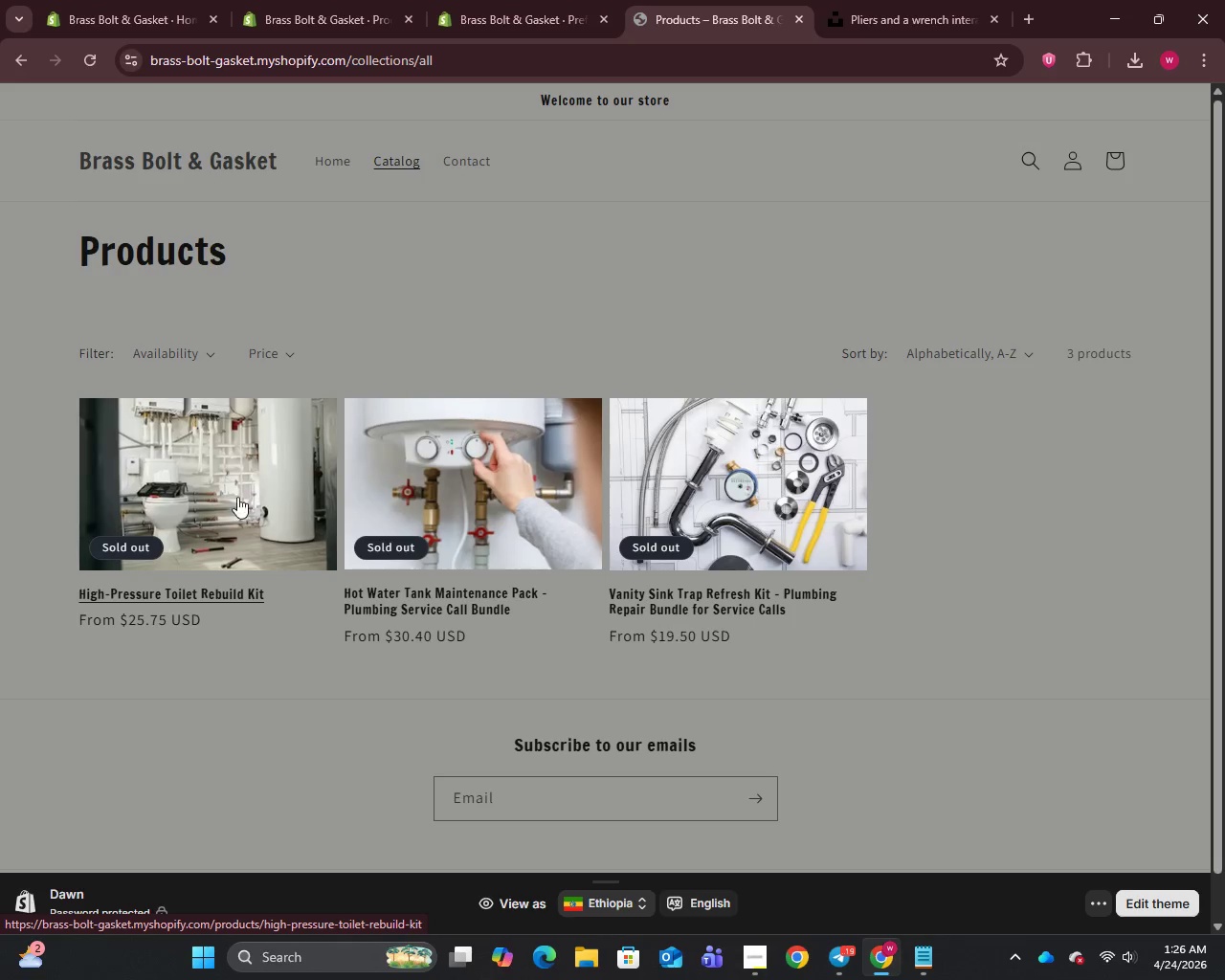 
left_click([217, 159])
 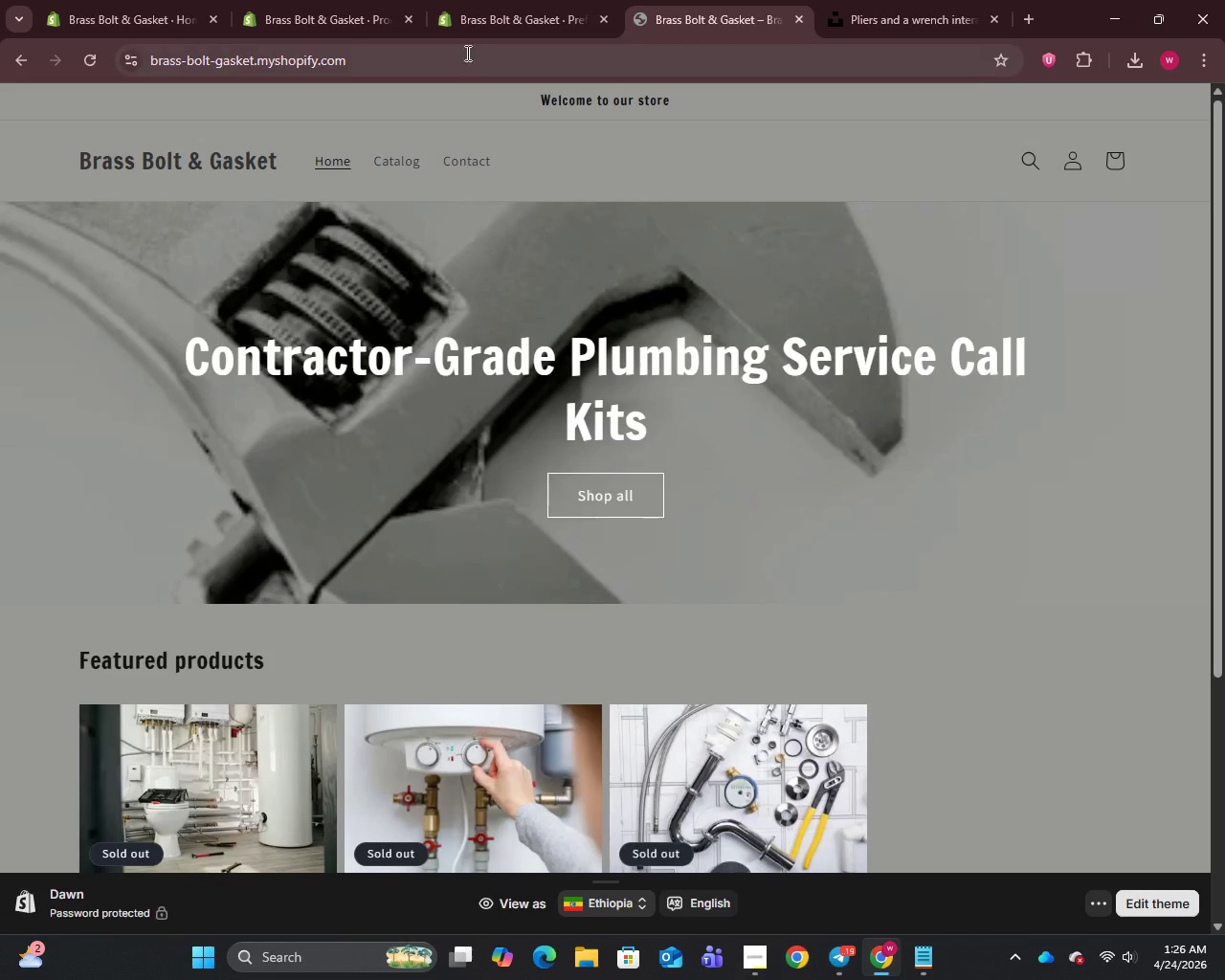 
left_click([475, 18])
 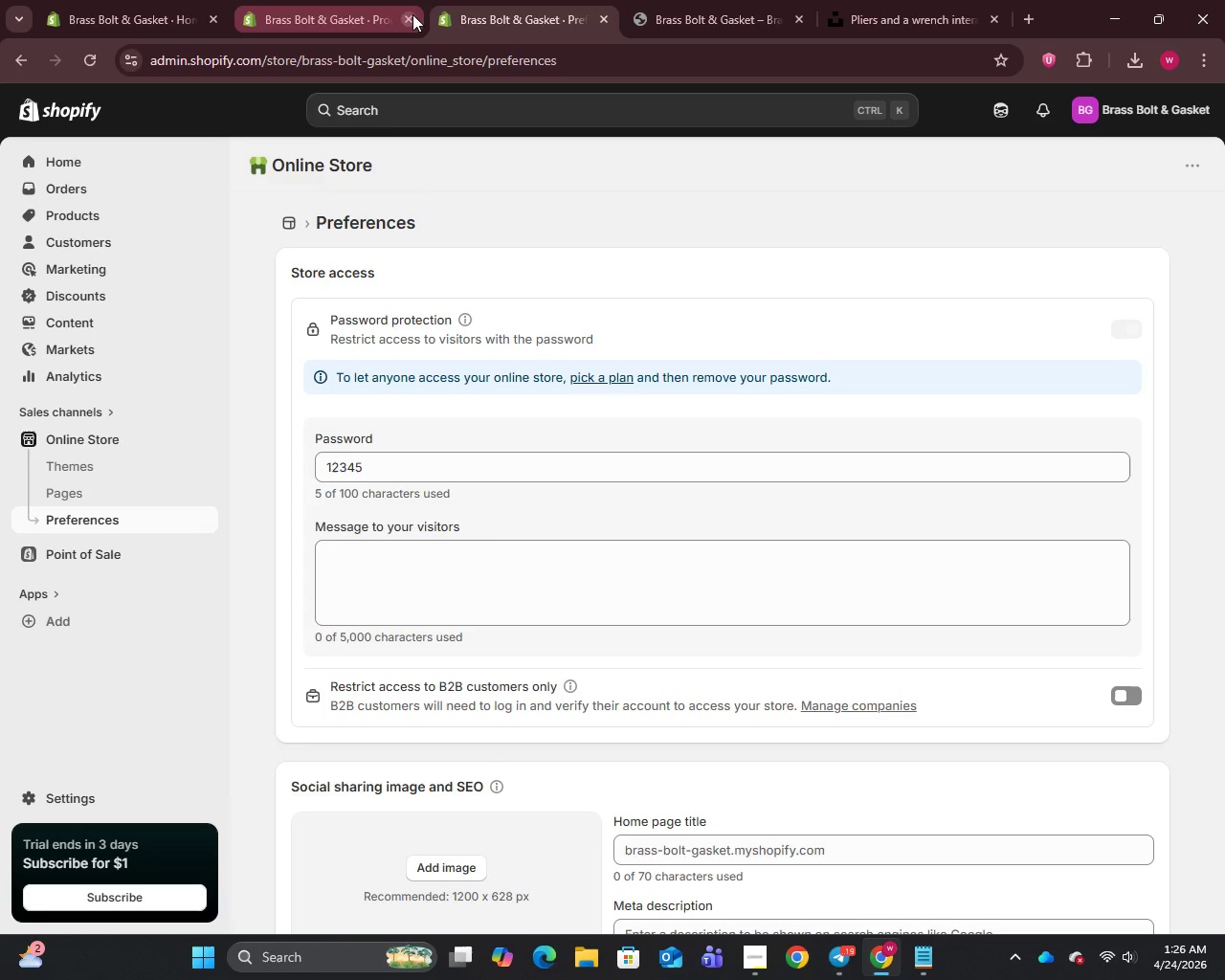 
left_click([412, 14])
 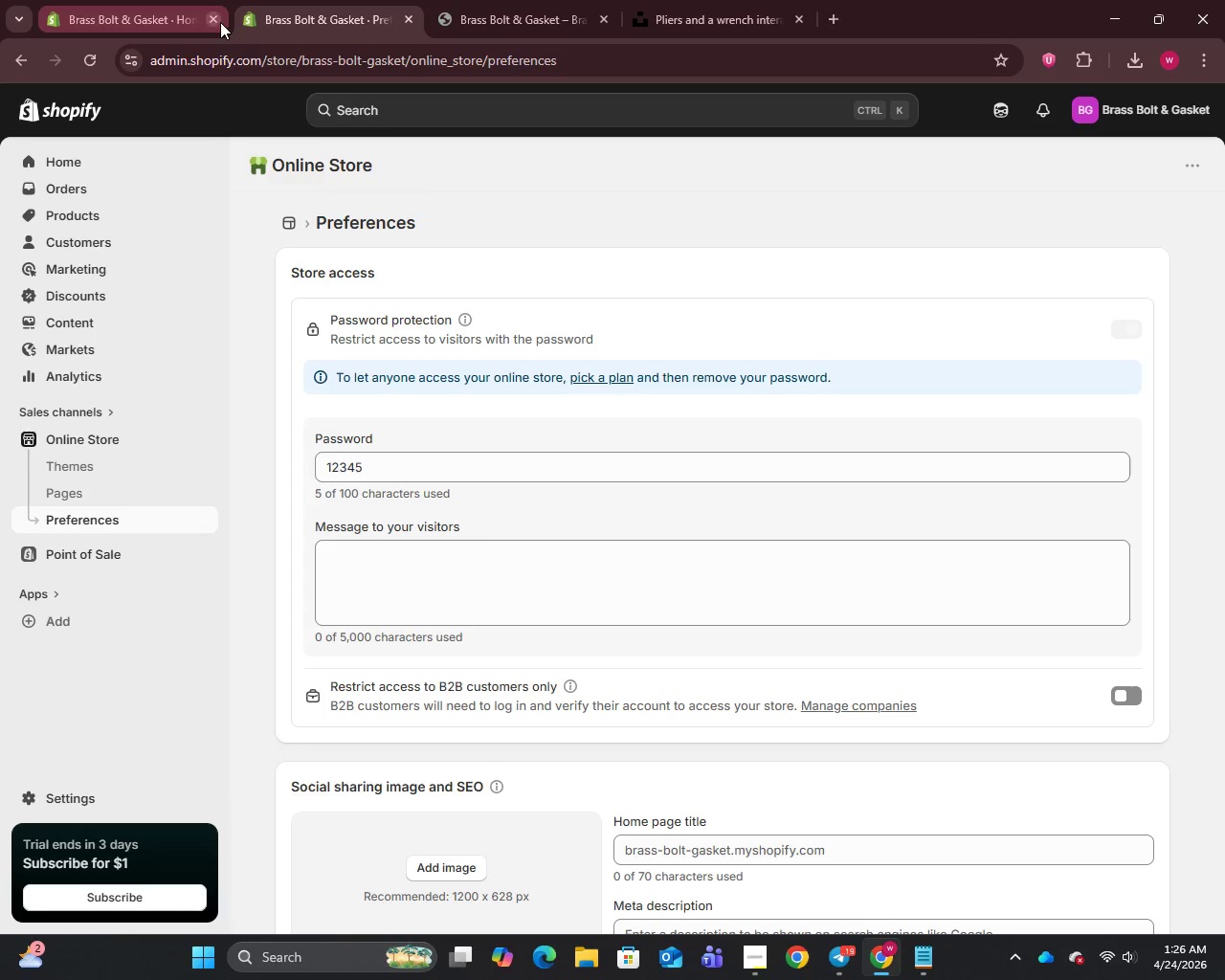 
left_click([212, 17])
 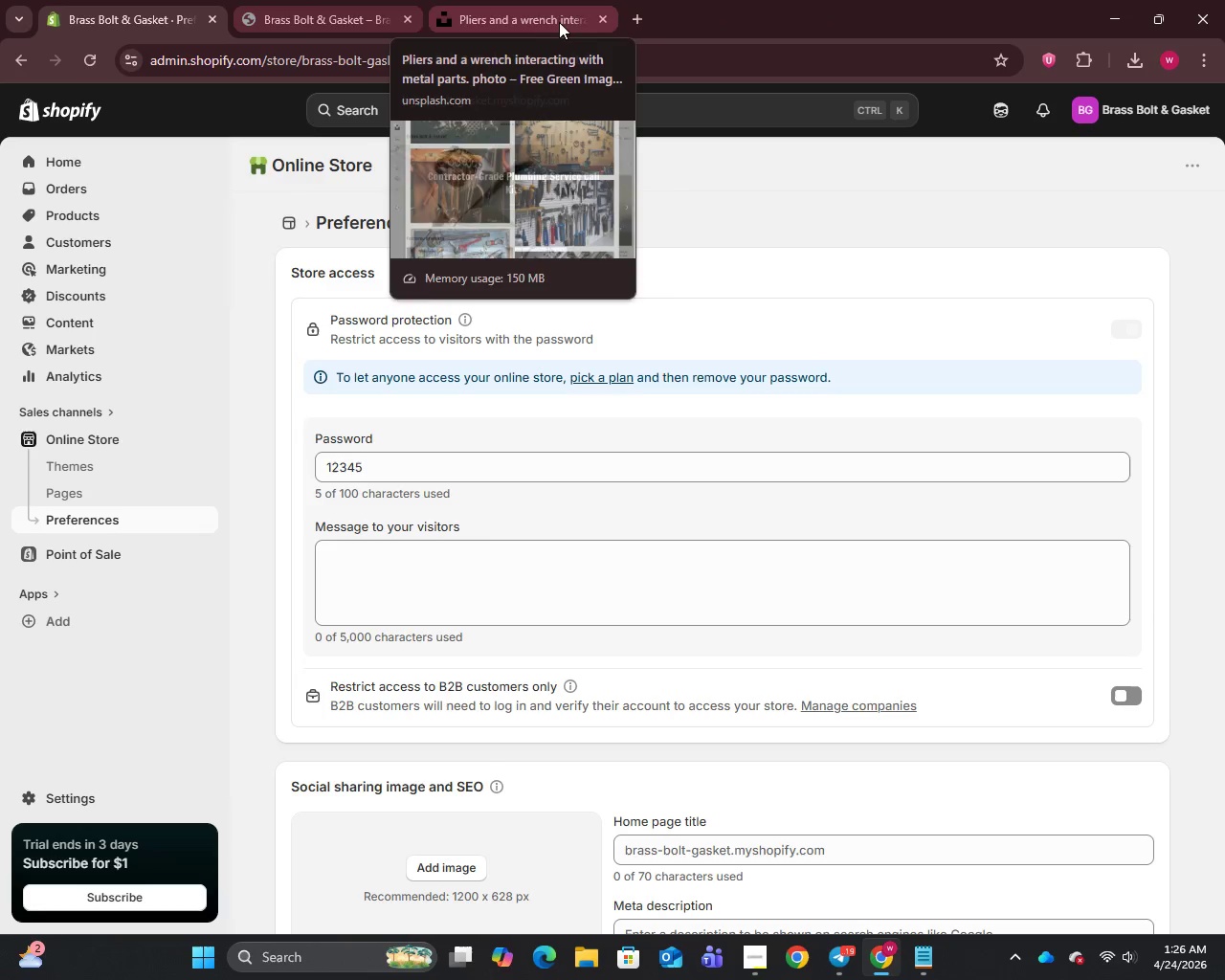 
left_click([604, 20])
 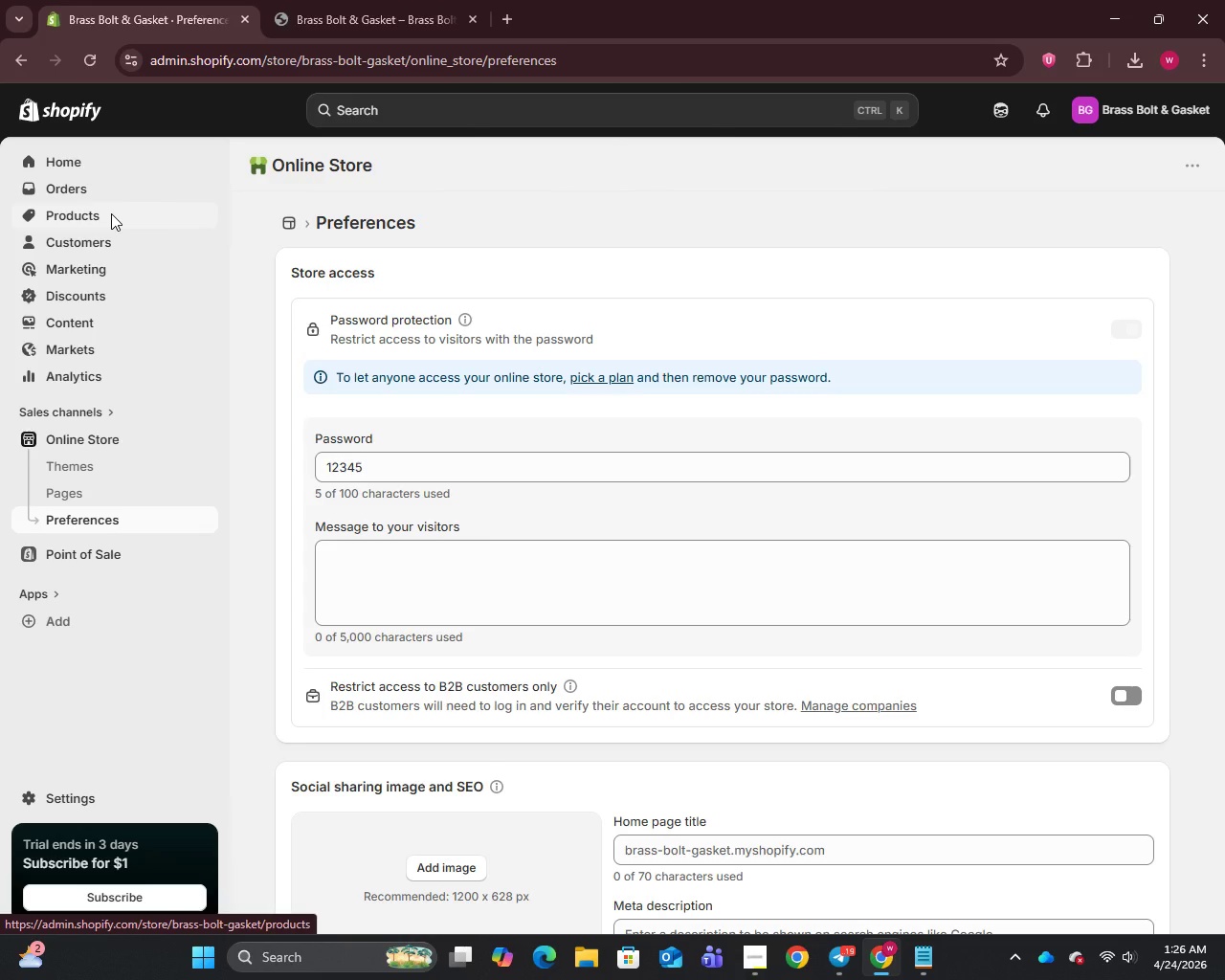 
left_click([111, 213])
 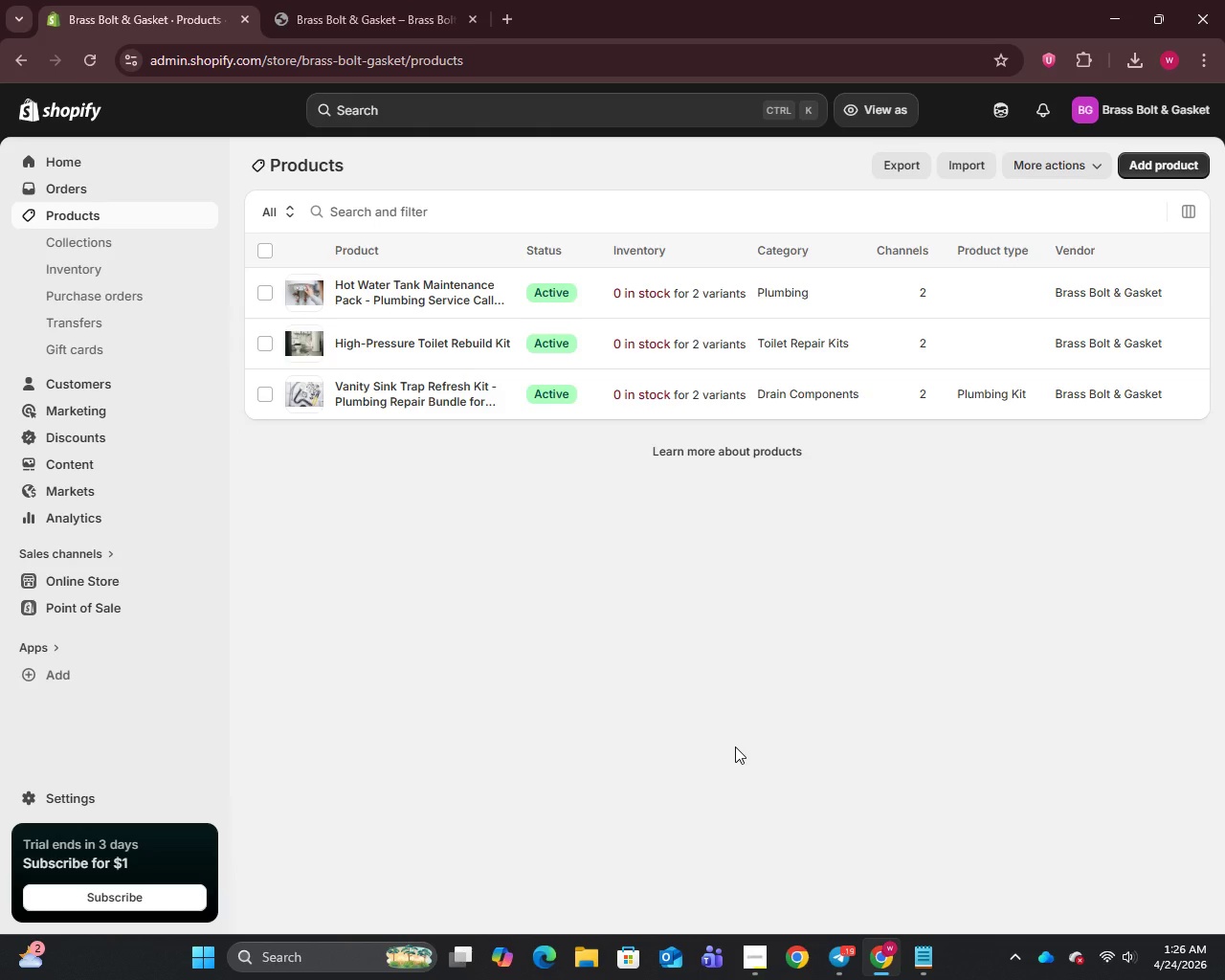 
wait(18.2)
 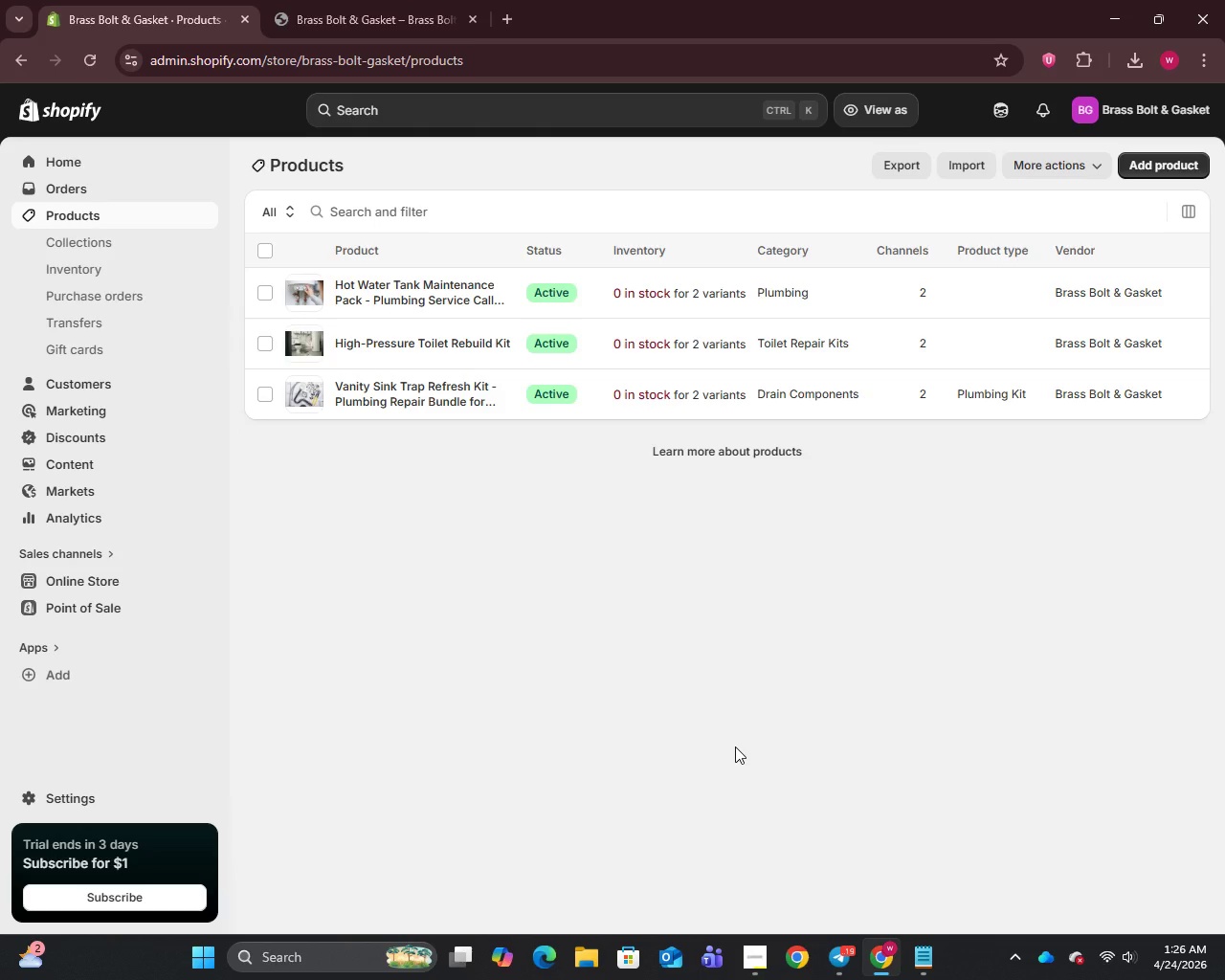 
left_click([383, 0])
 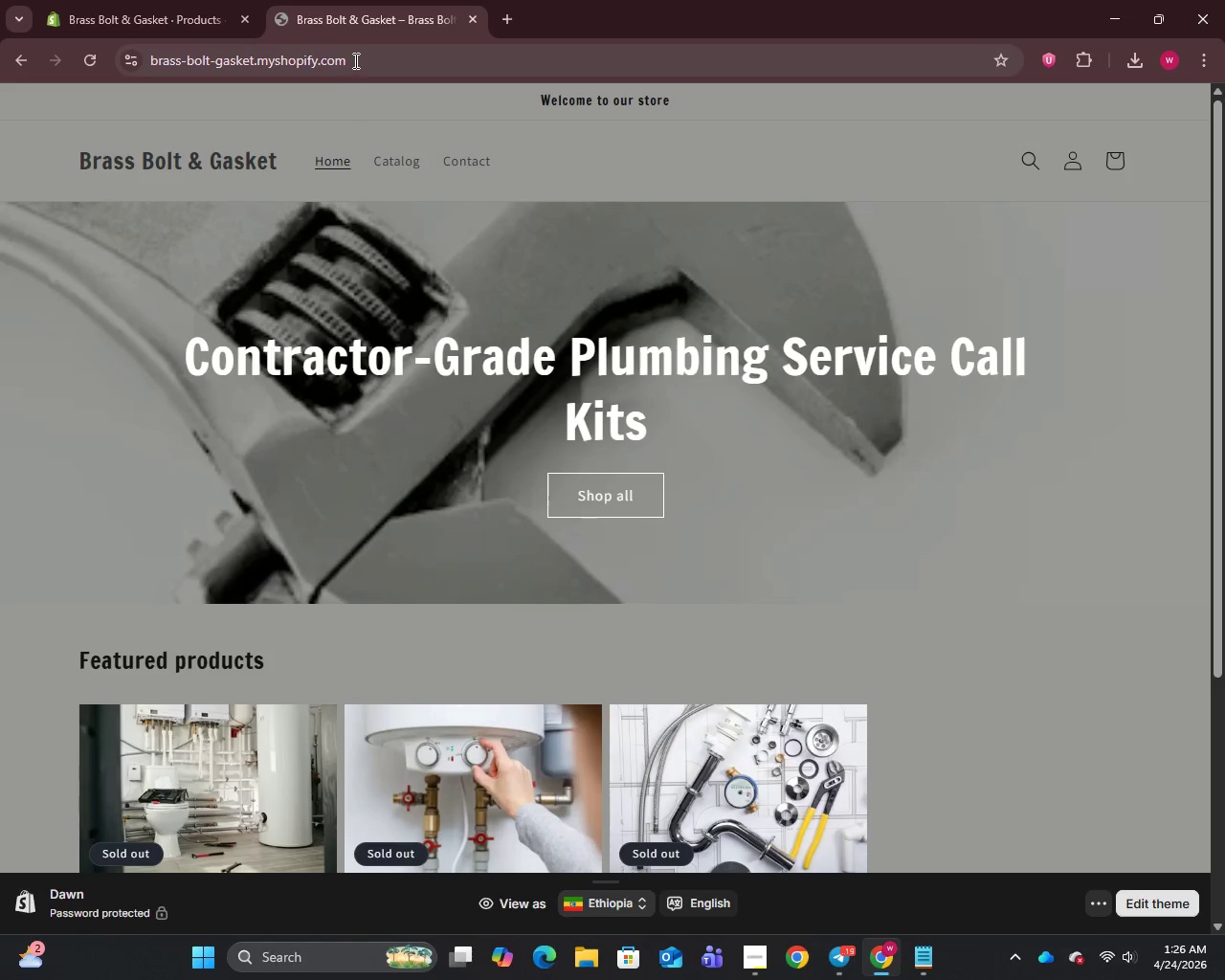 
left_click([354, 59])
 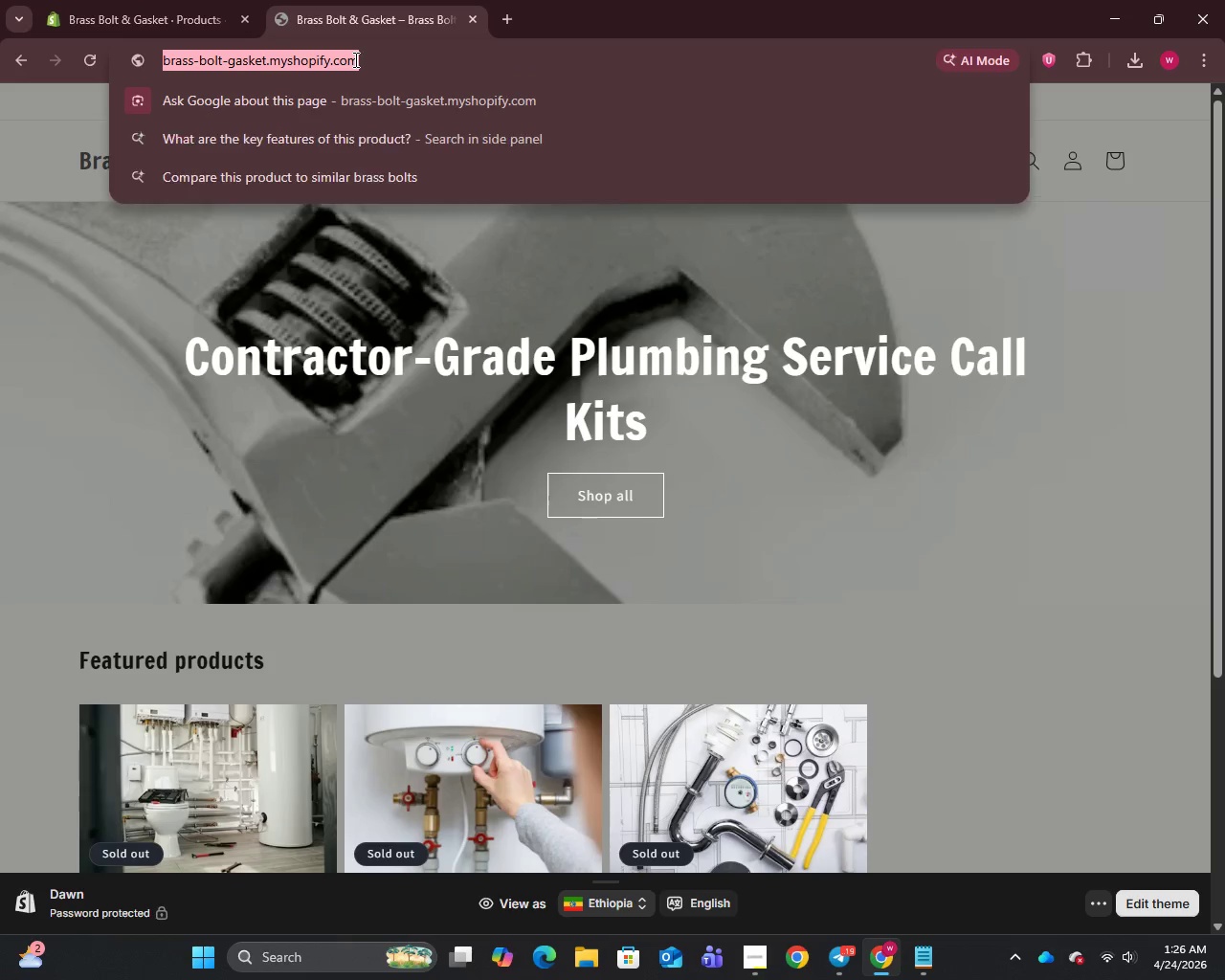 